 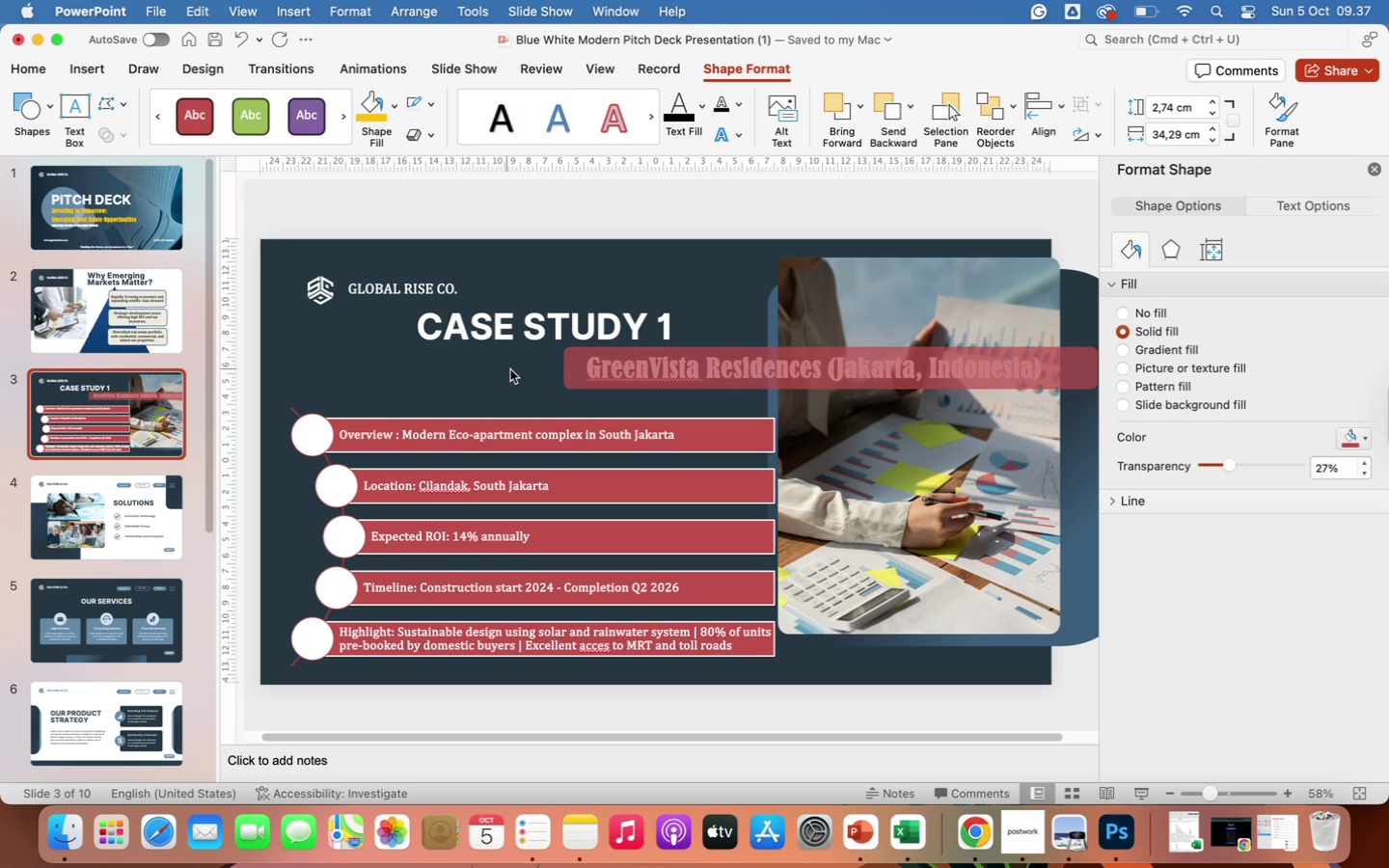 
left_click([590, 373])
 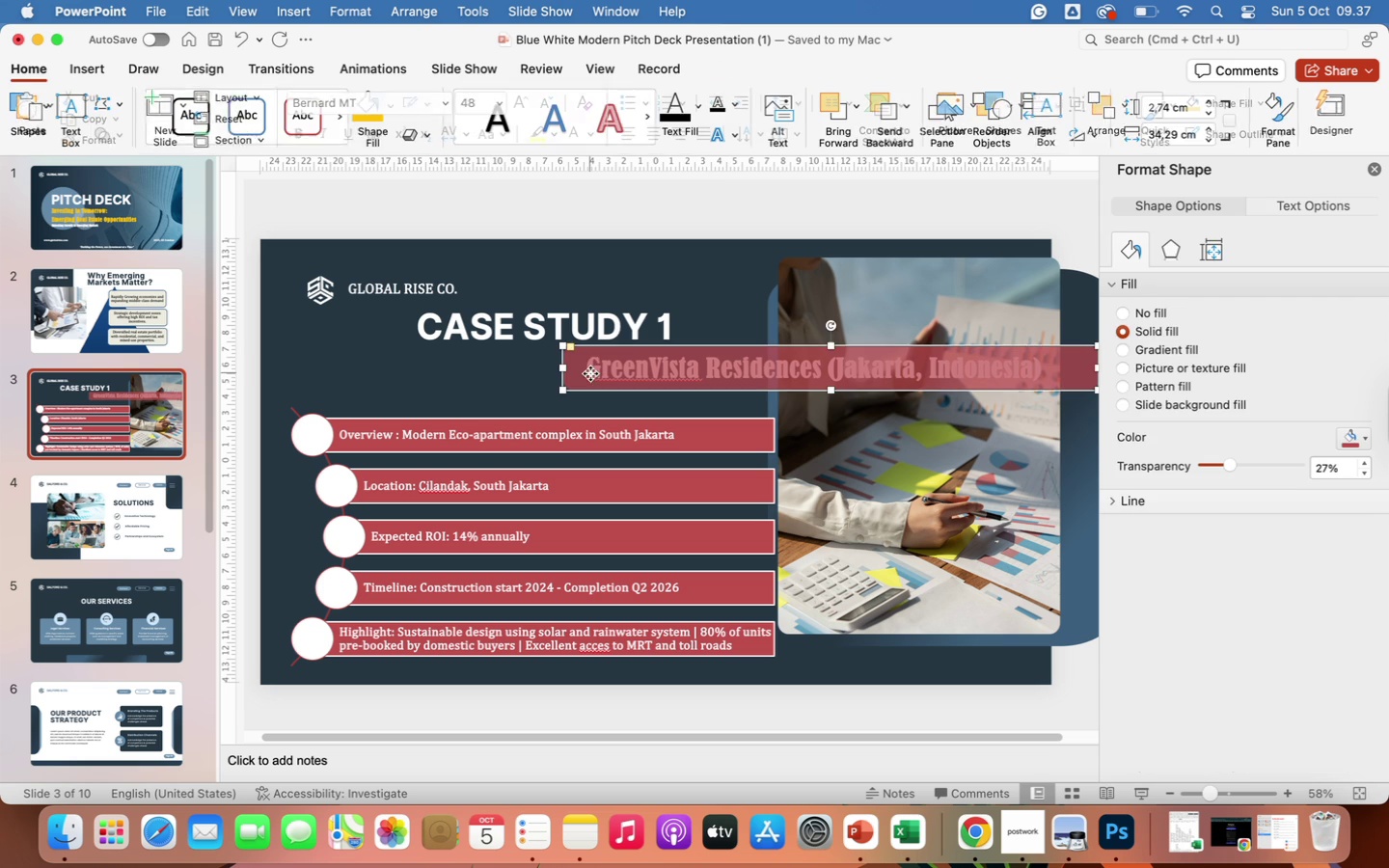 
right_click([590, 373])
 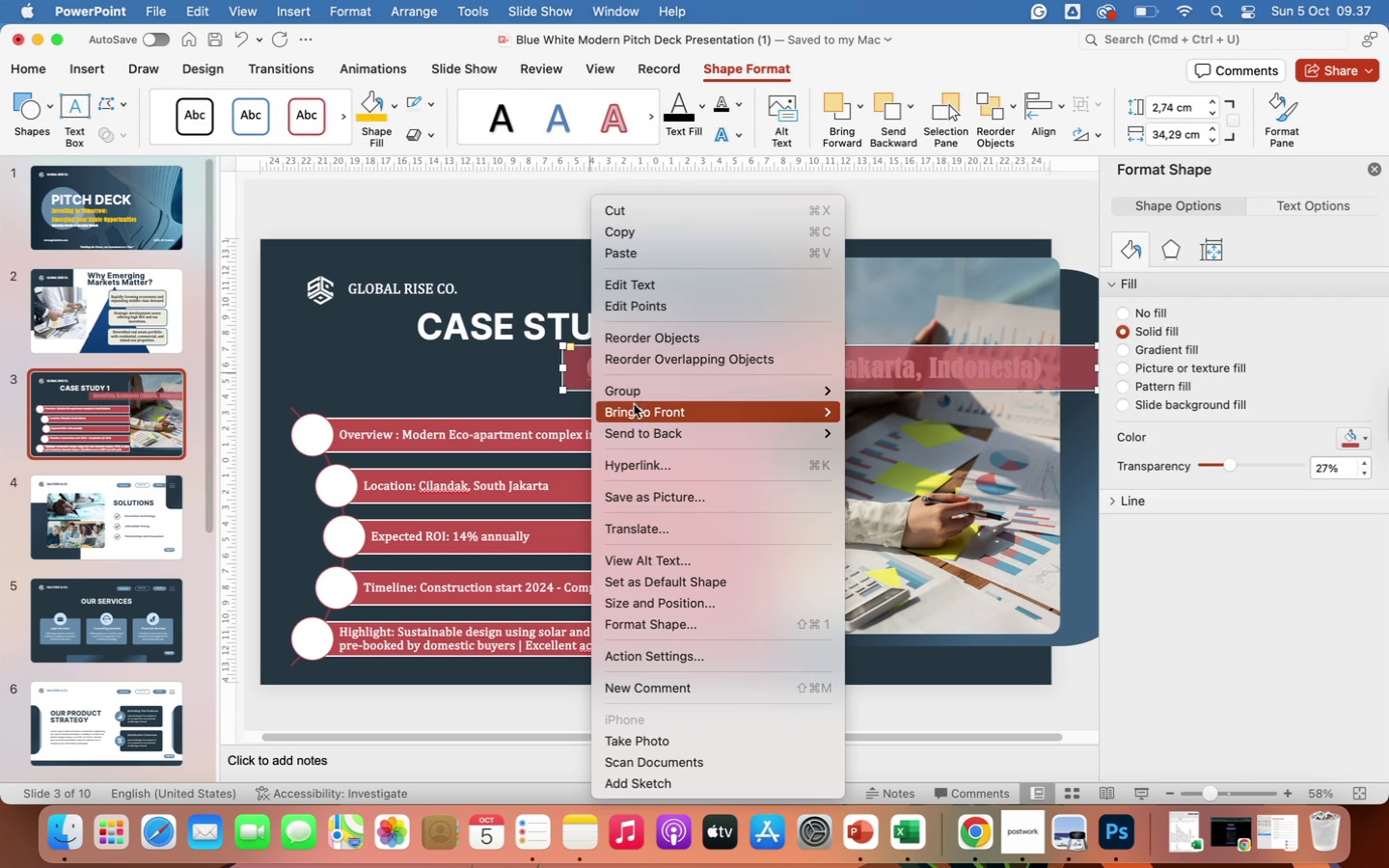 
left_click([644, 443])
 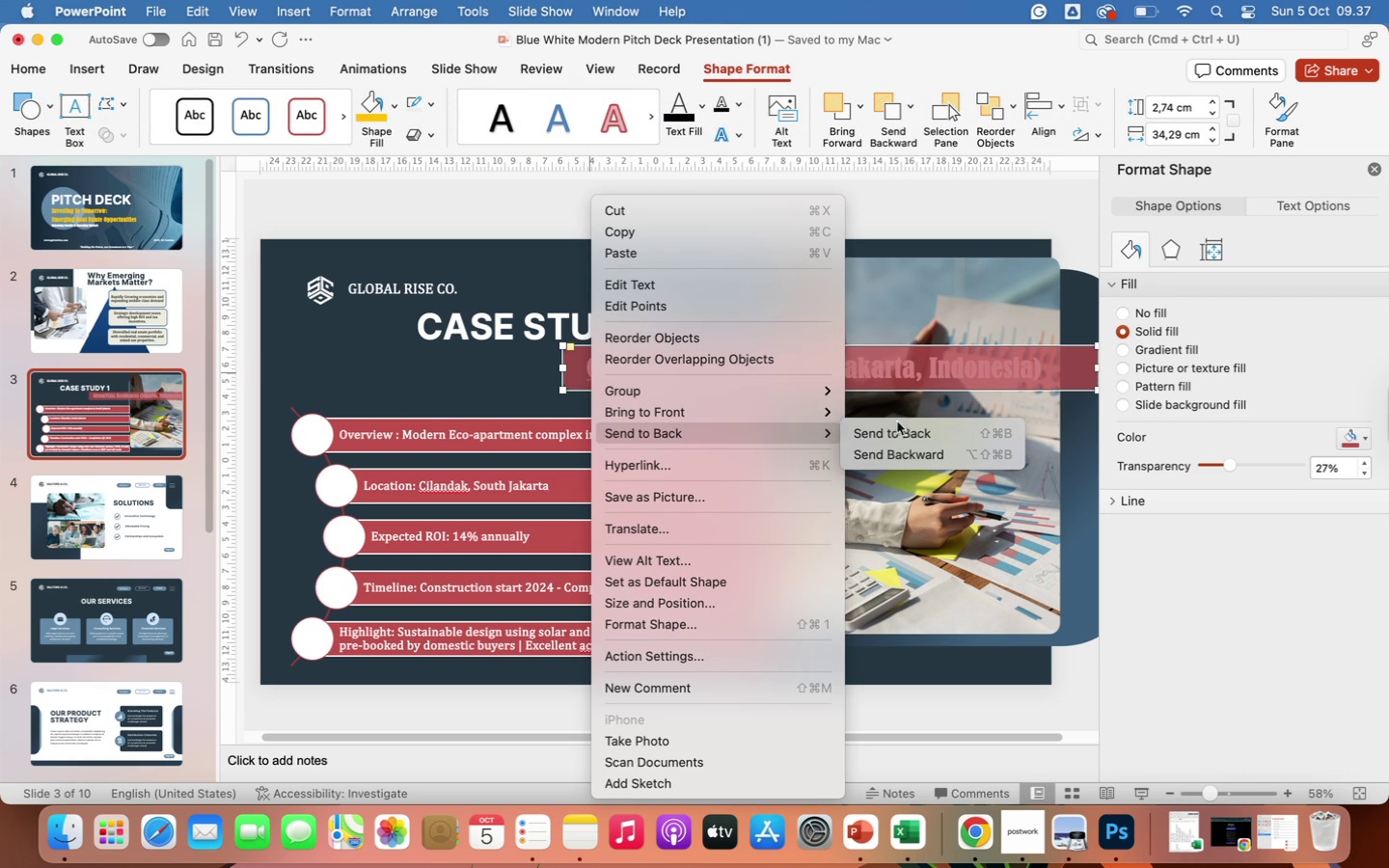 
left_click([901, 433])
 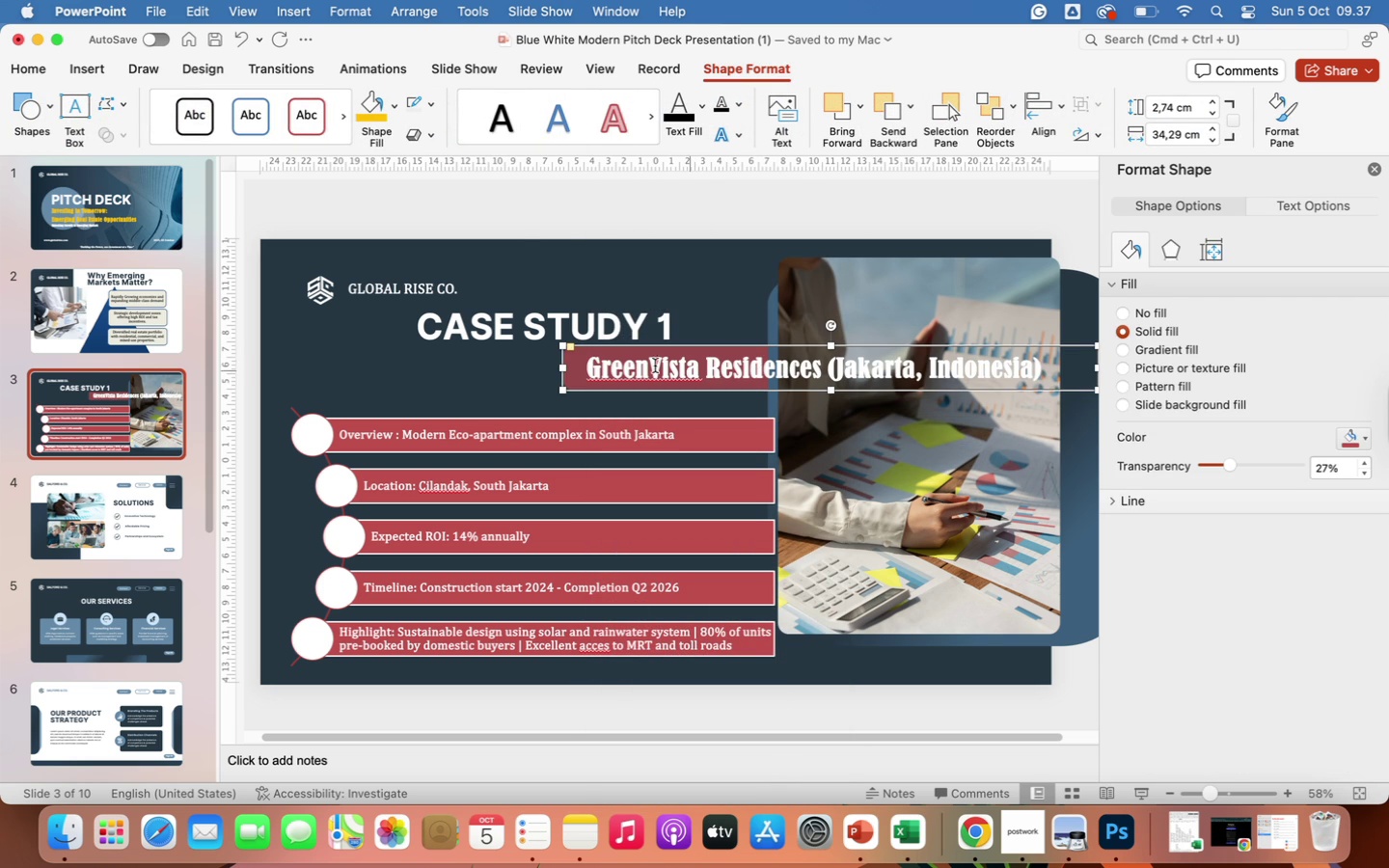 
wait(6.29)
 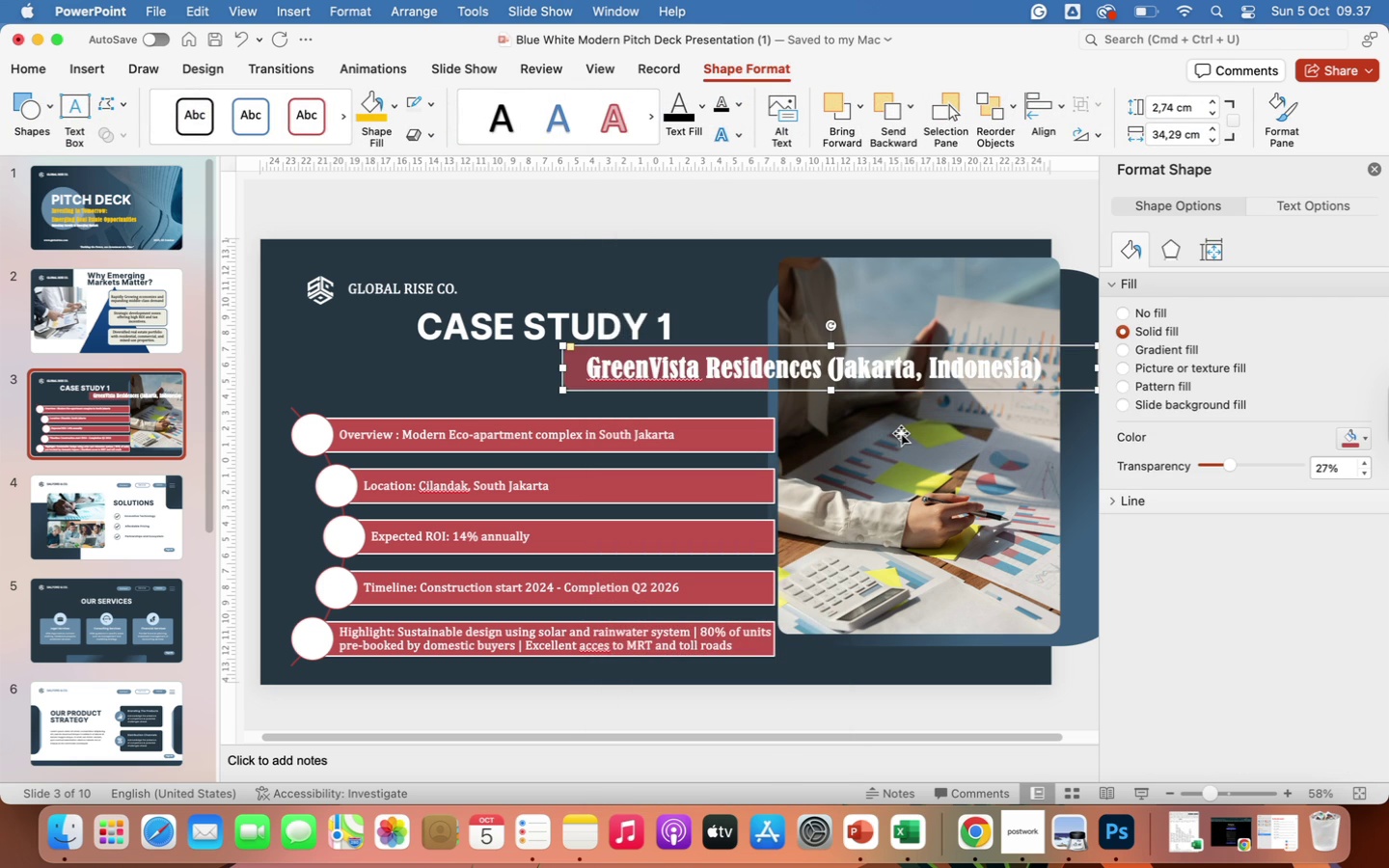 
left_click([237, 37])